 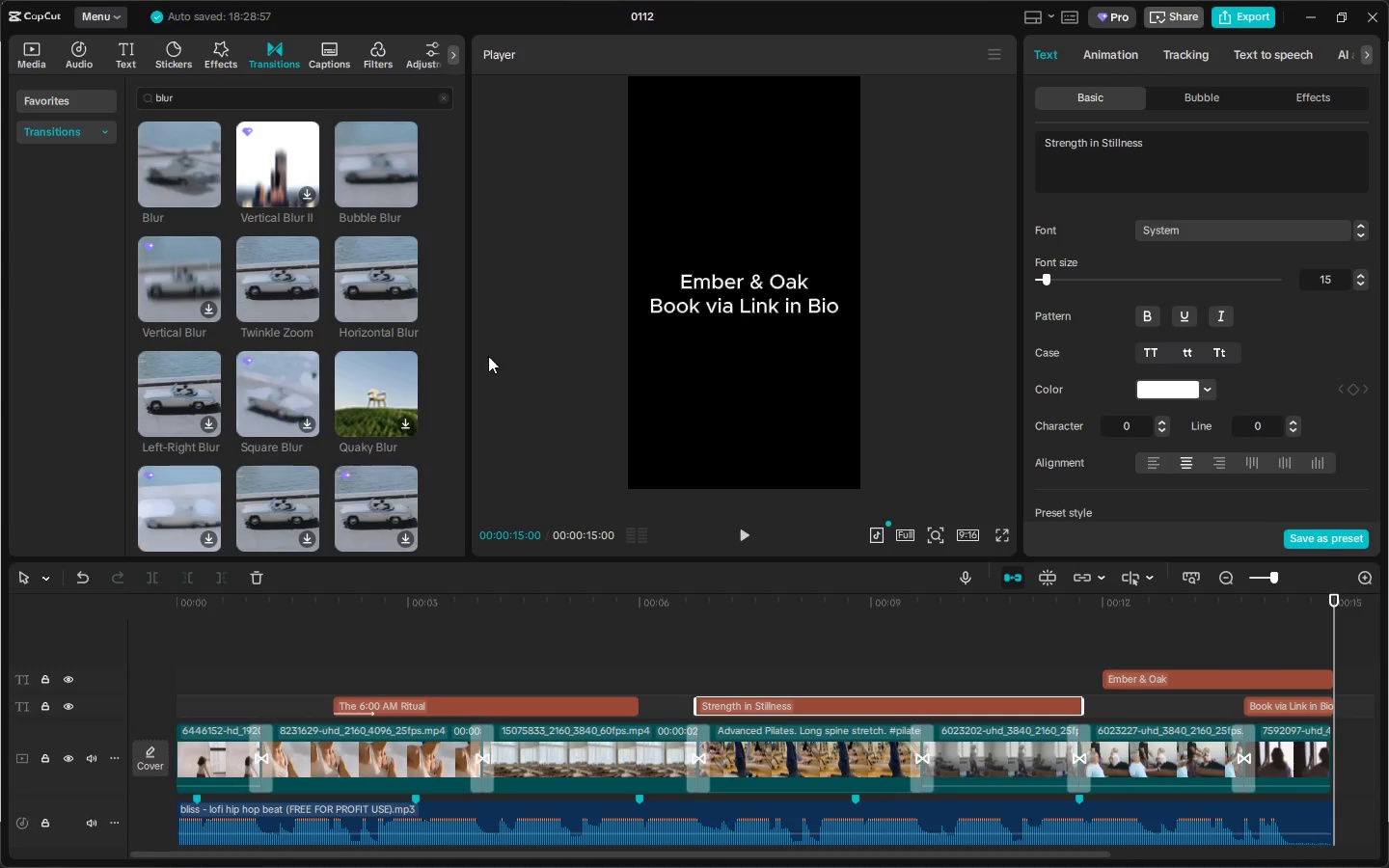 
left_click_drag(start_coordinate=[1173, 597], to_coordinate=[1234, 624])
 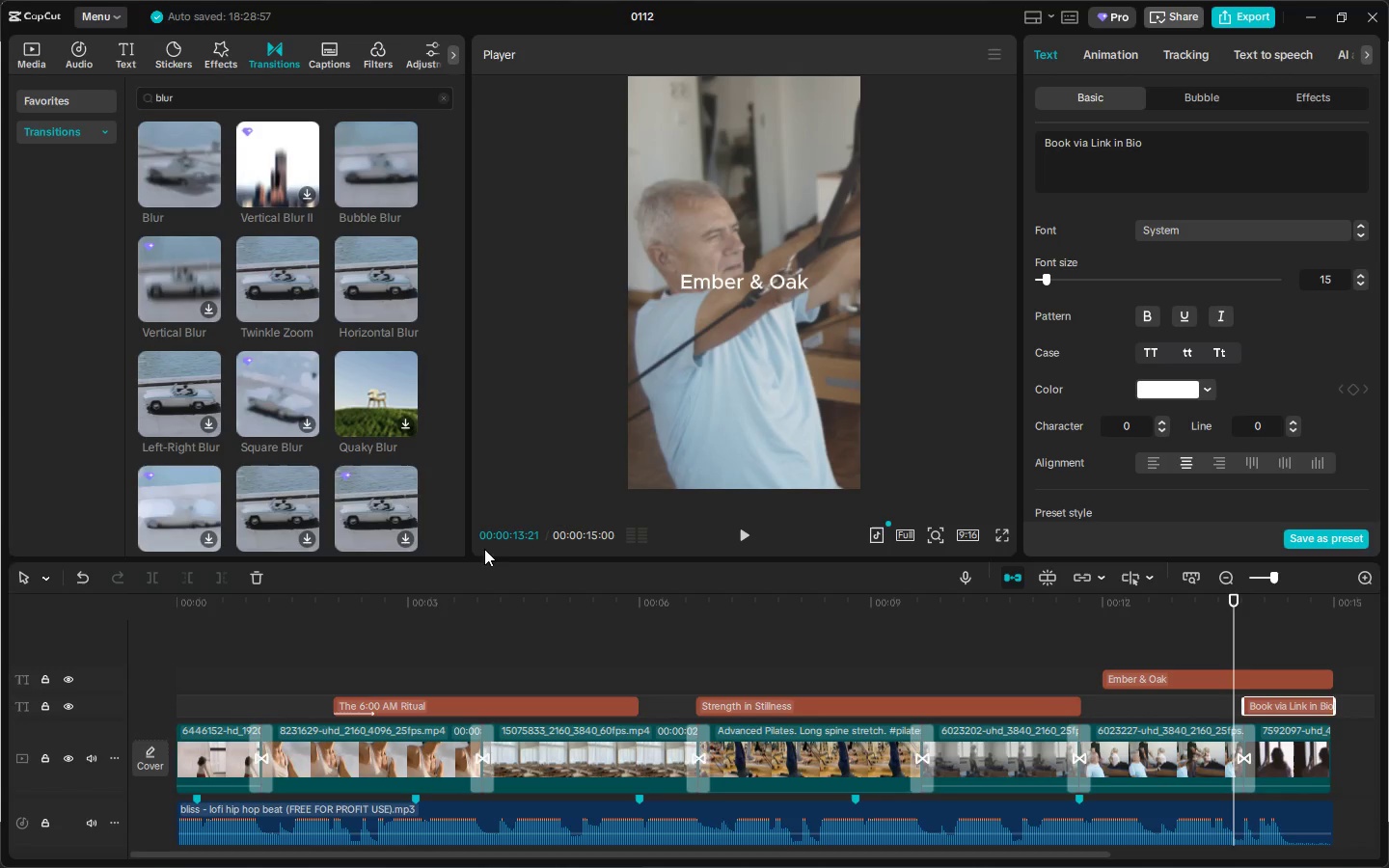 
left_click_drag(start_coordinate=[250, 610], to_coordinate=[337, 618])
 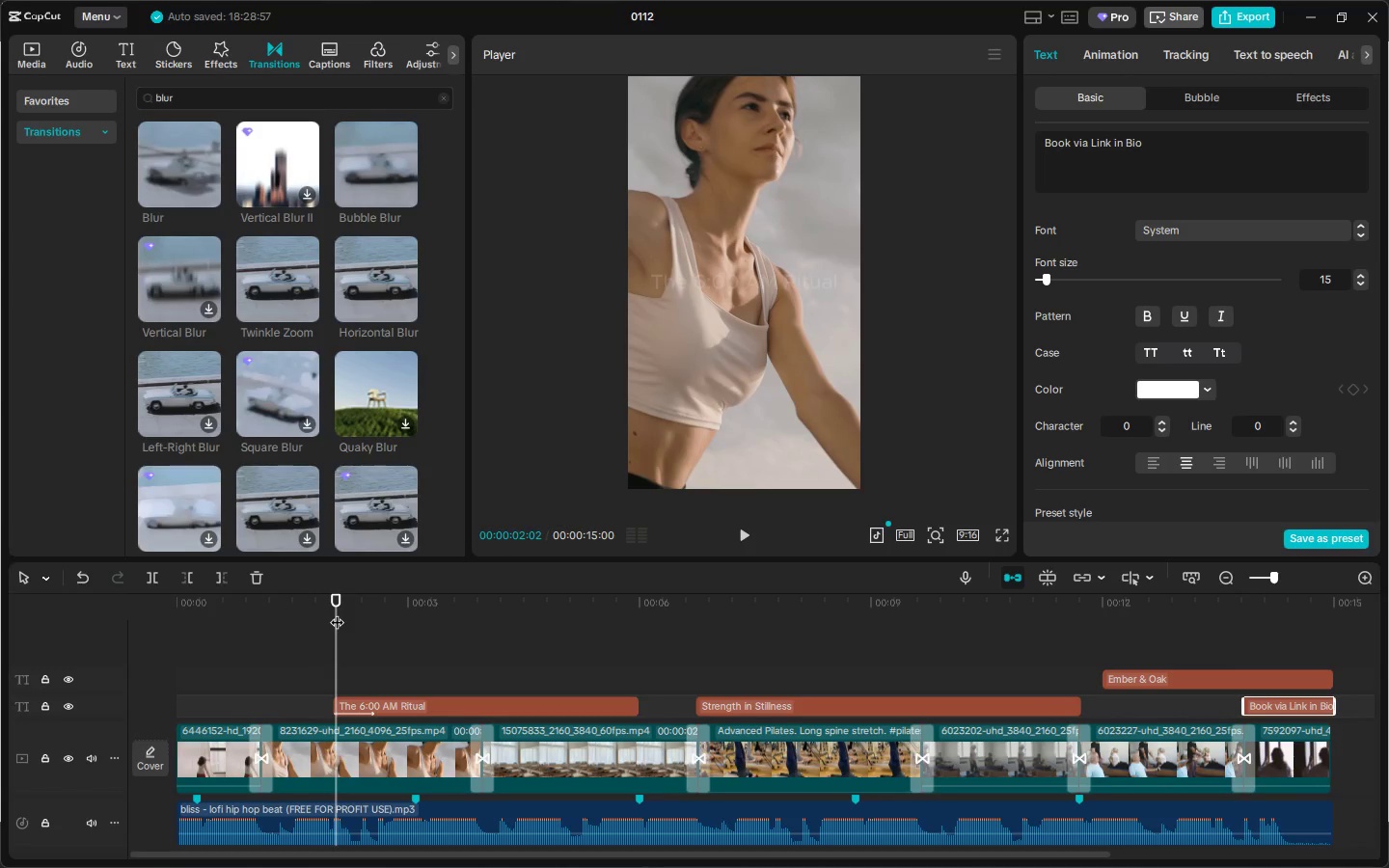 
key(Space)
 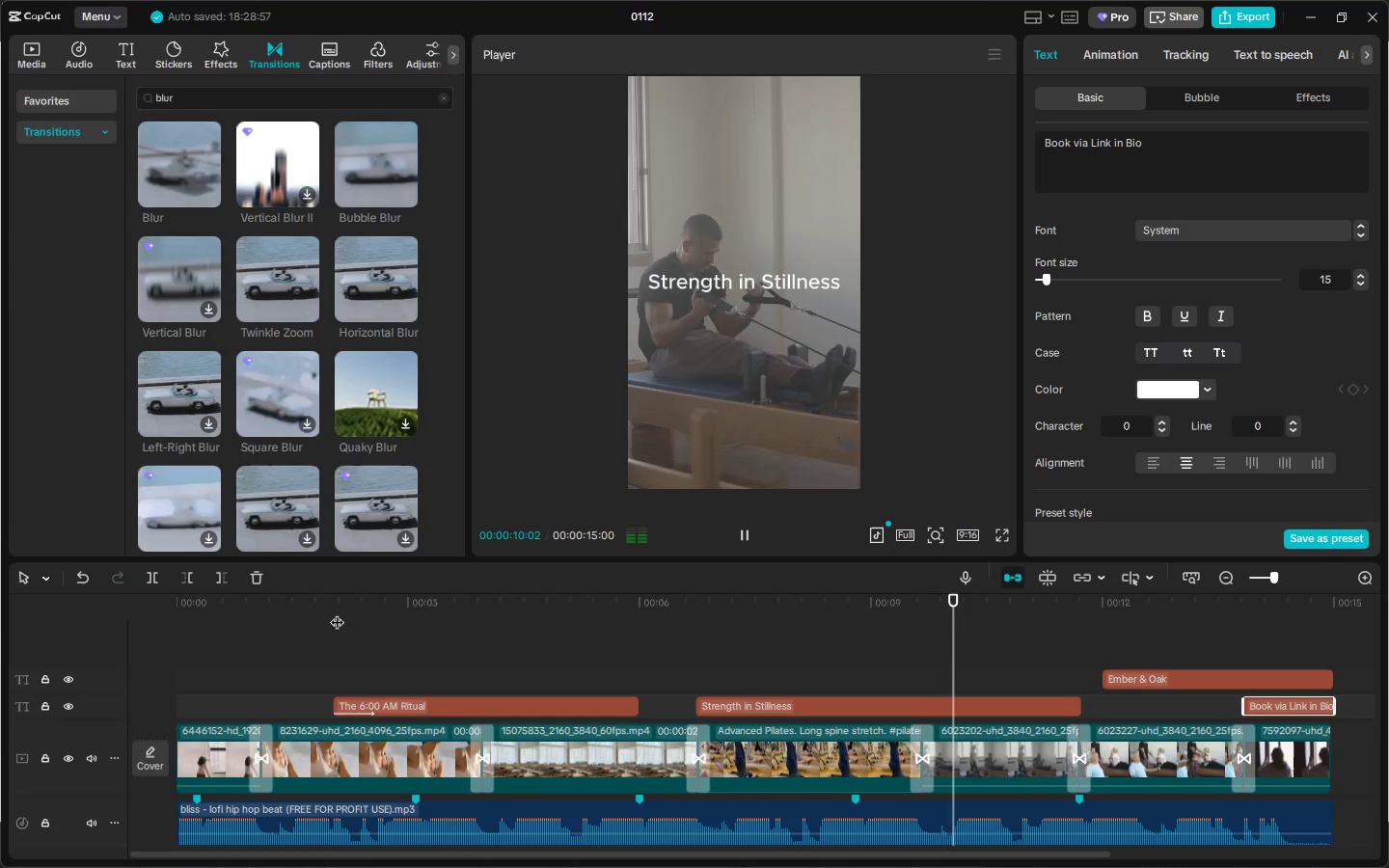 
wait(13.05)
 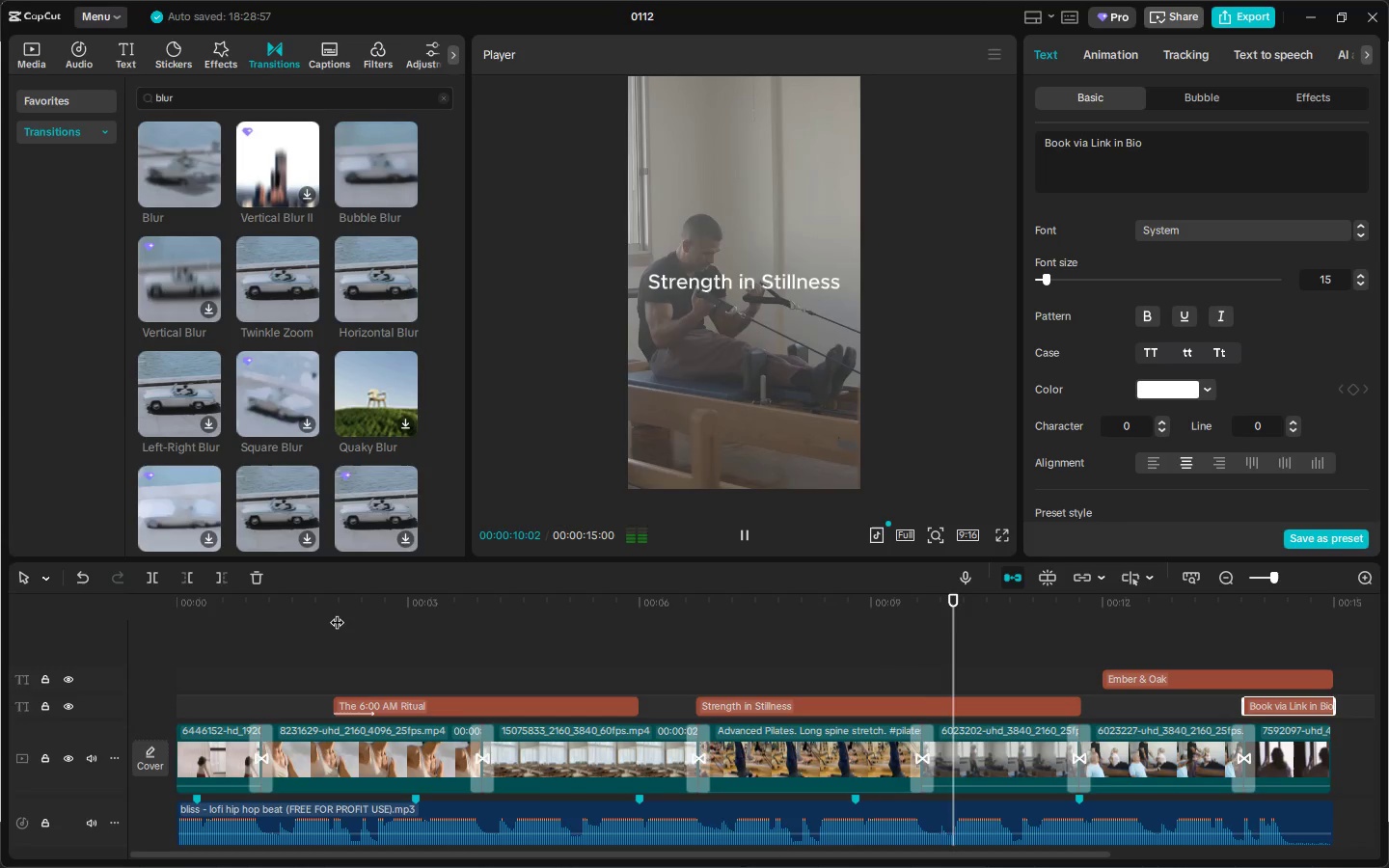 
left_click_drag(start_coordinate=[221, 613], to_coordinate=[133, 607])
 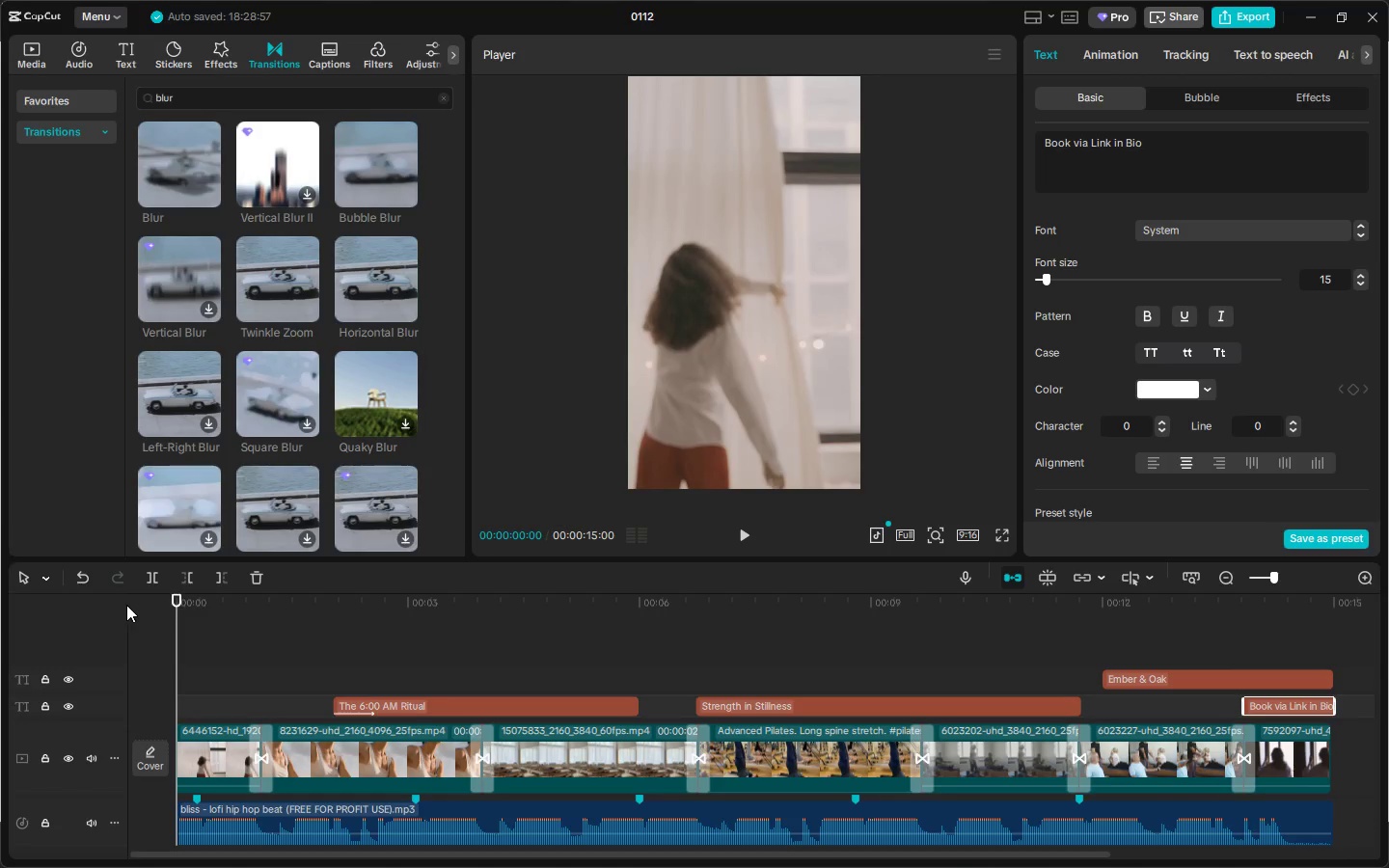 
key(Space)
 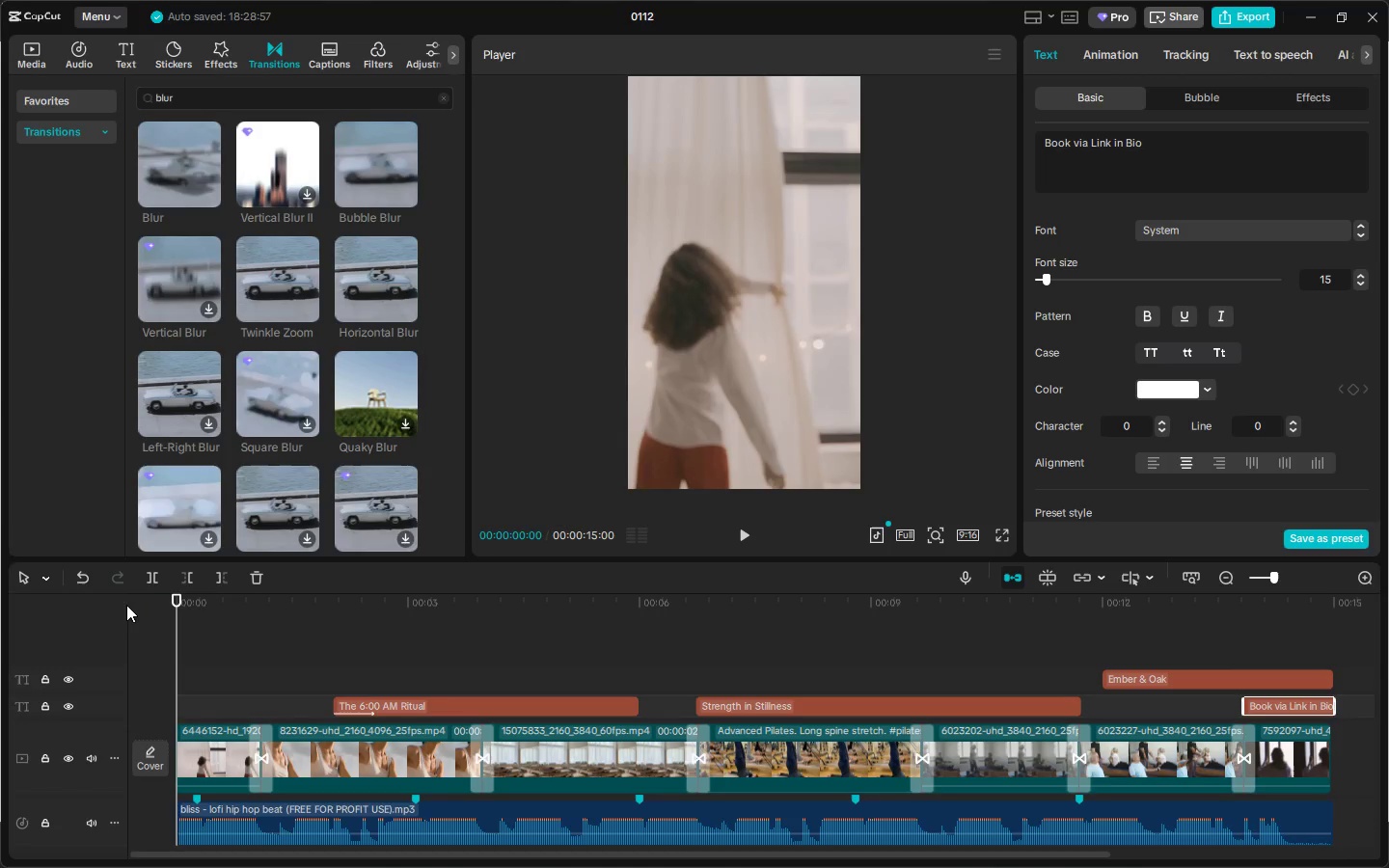 
key(Space)
 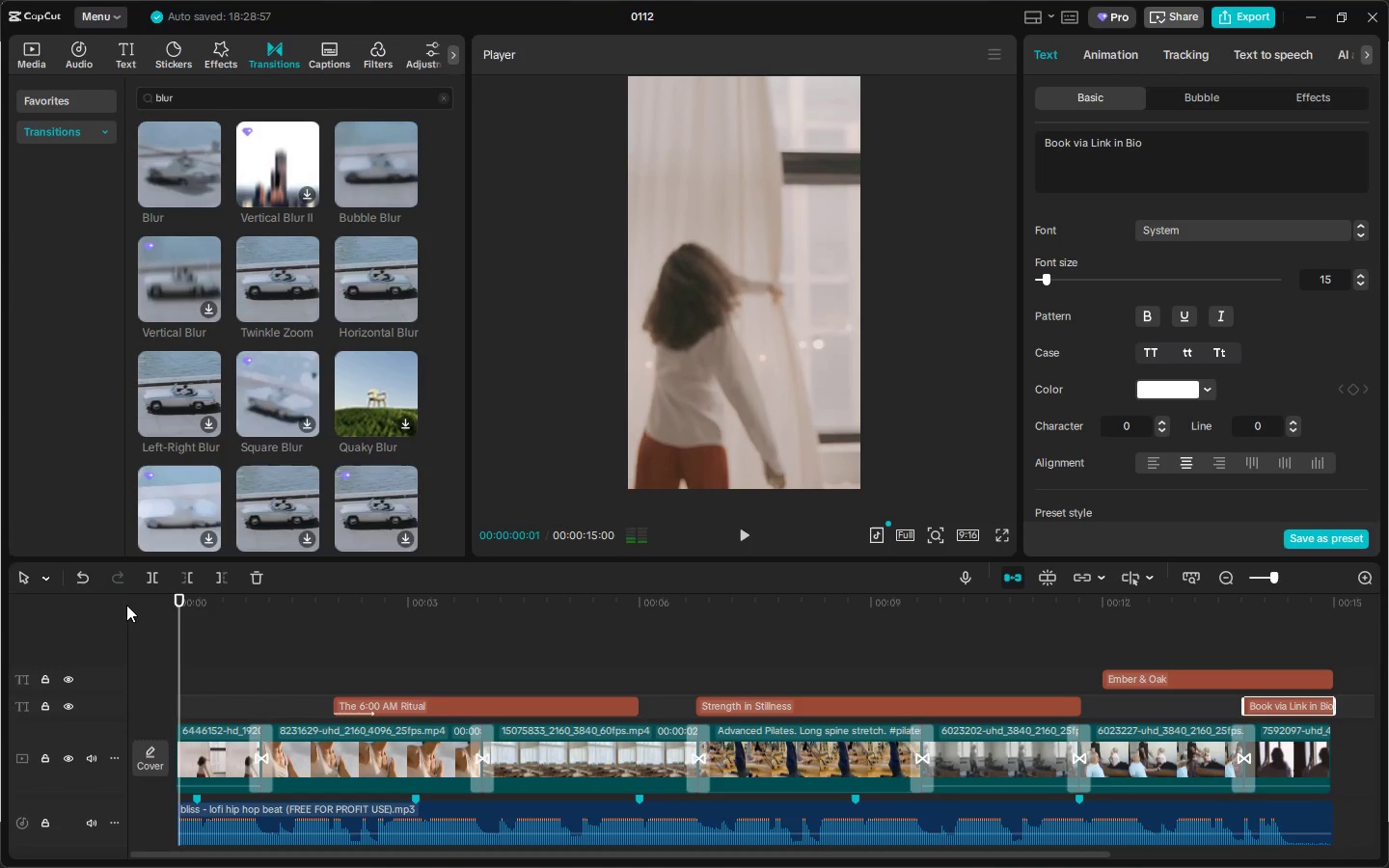 
key(Space)
 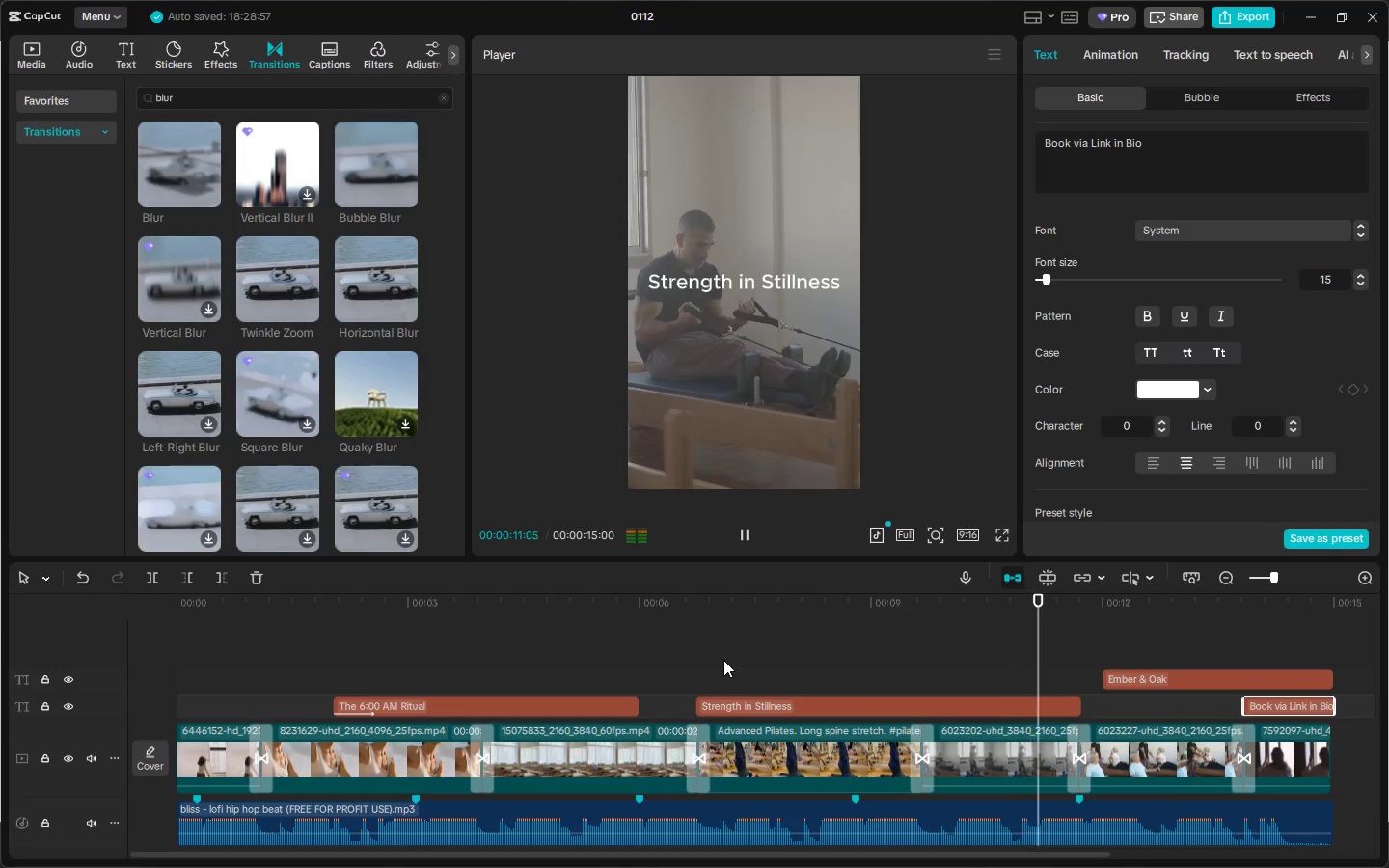 
wait(16.2)
 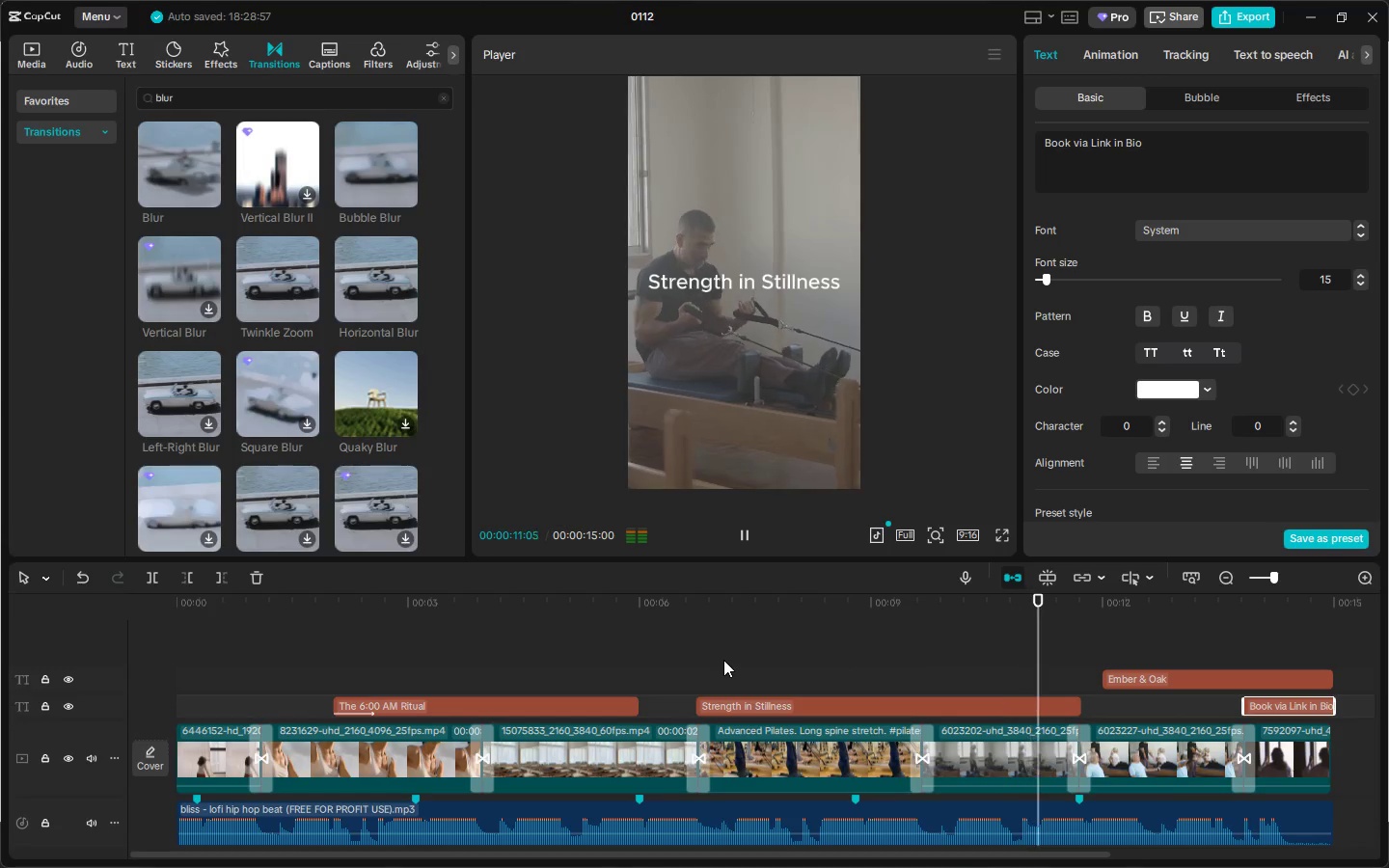 
key(Alt+AltLeft)
 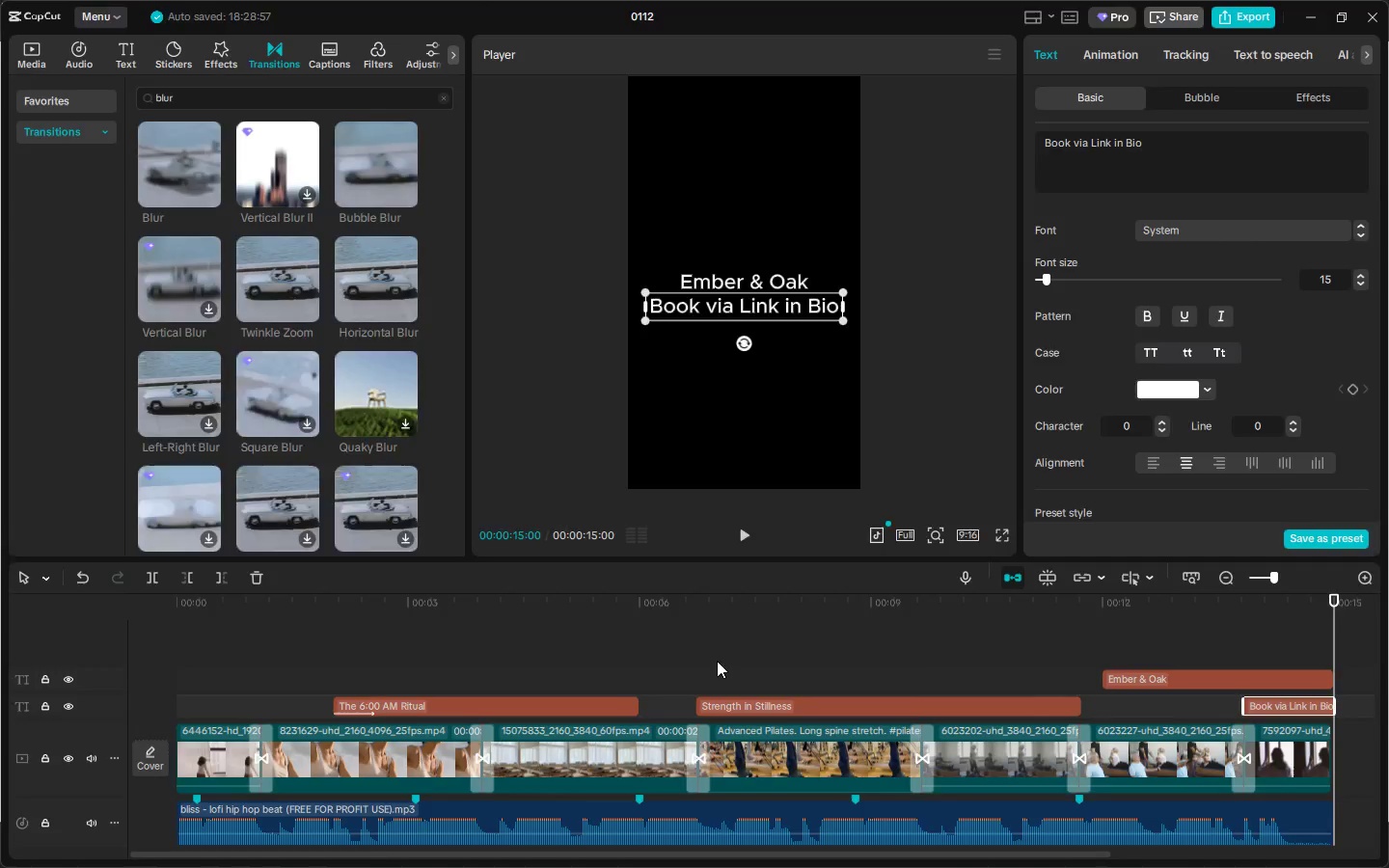 
key(Alt+Tab)